 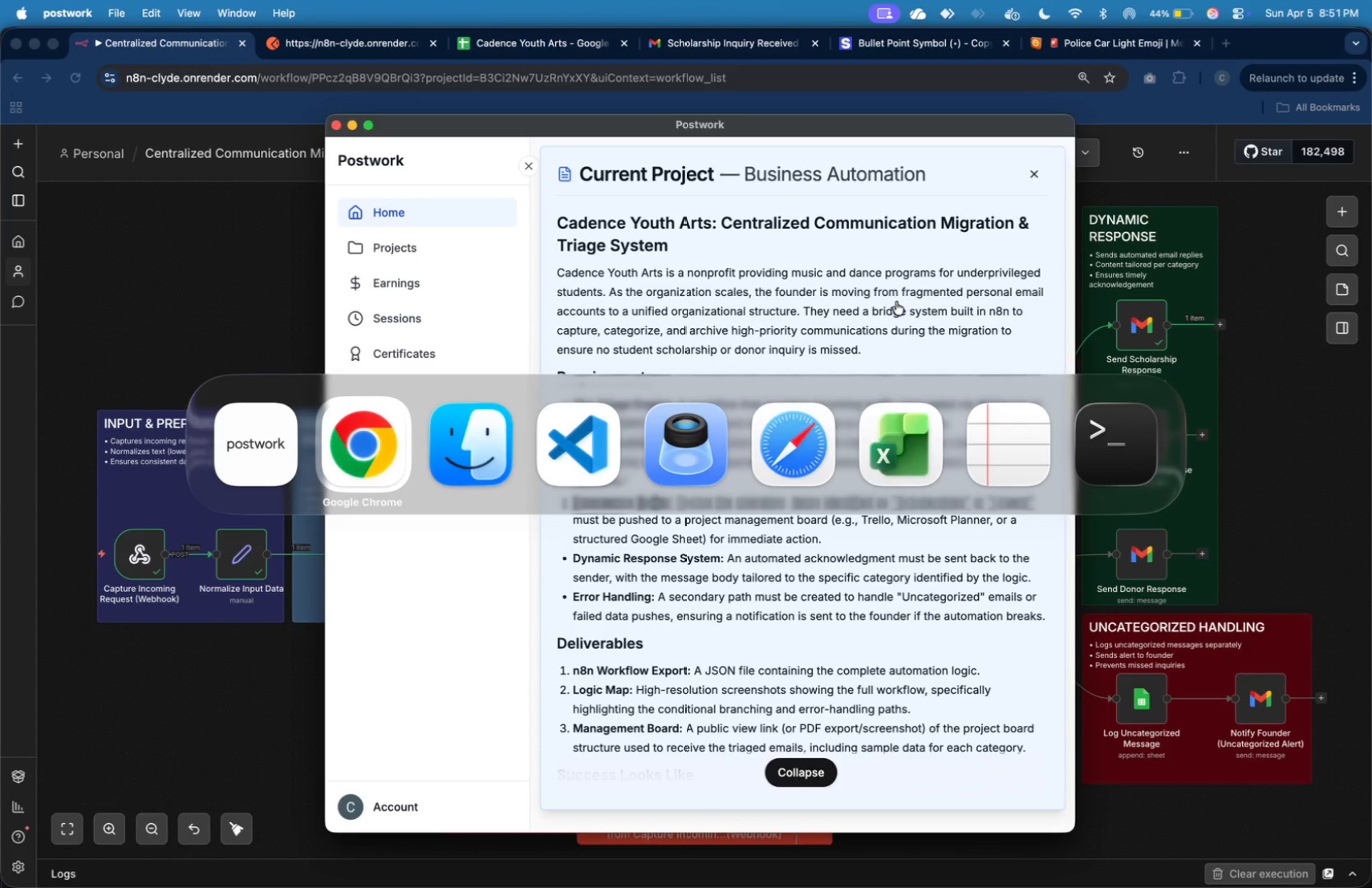 
key(Meta+Tab)
 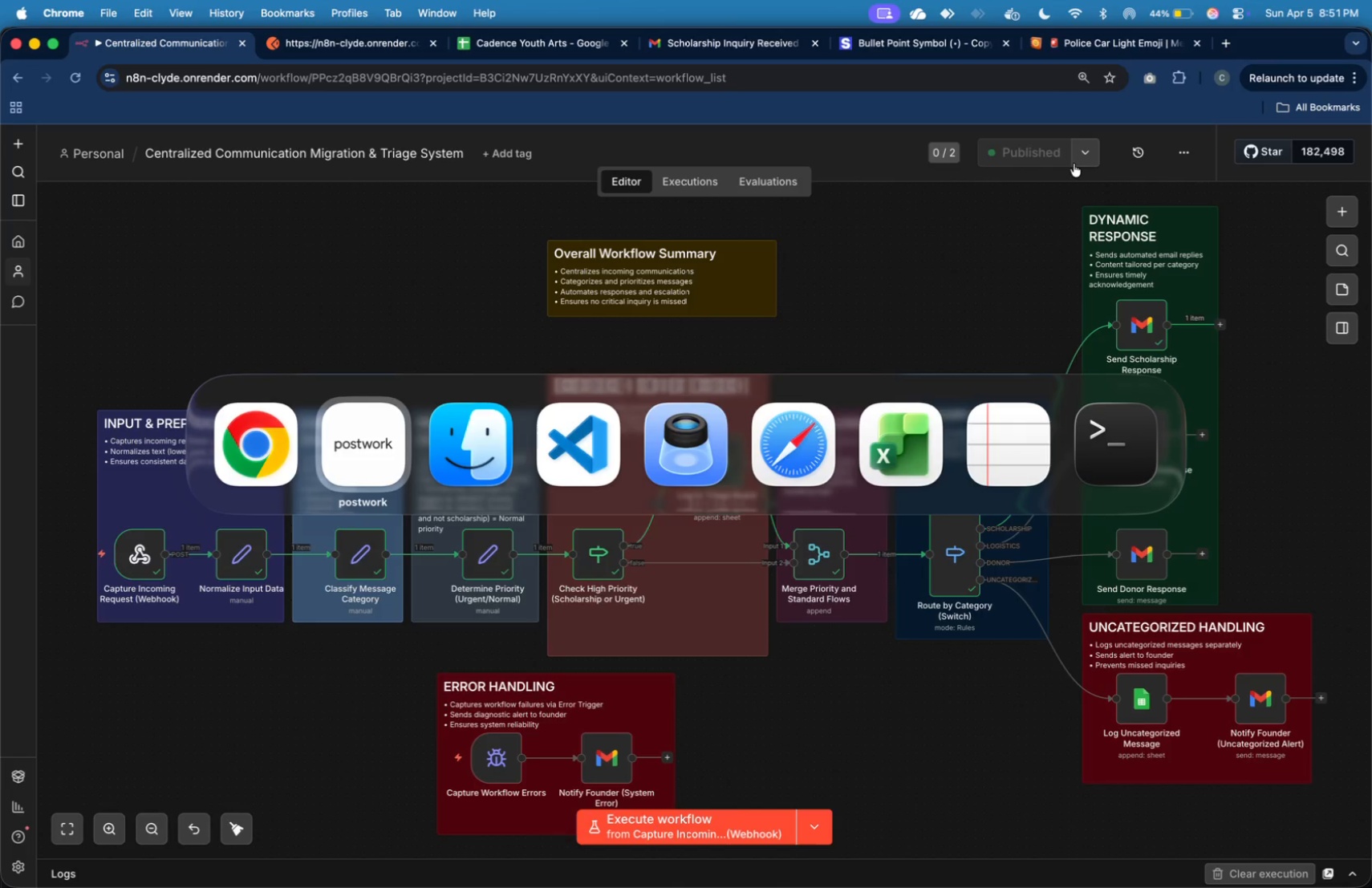 
key(Meta+Tab)
 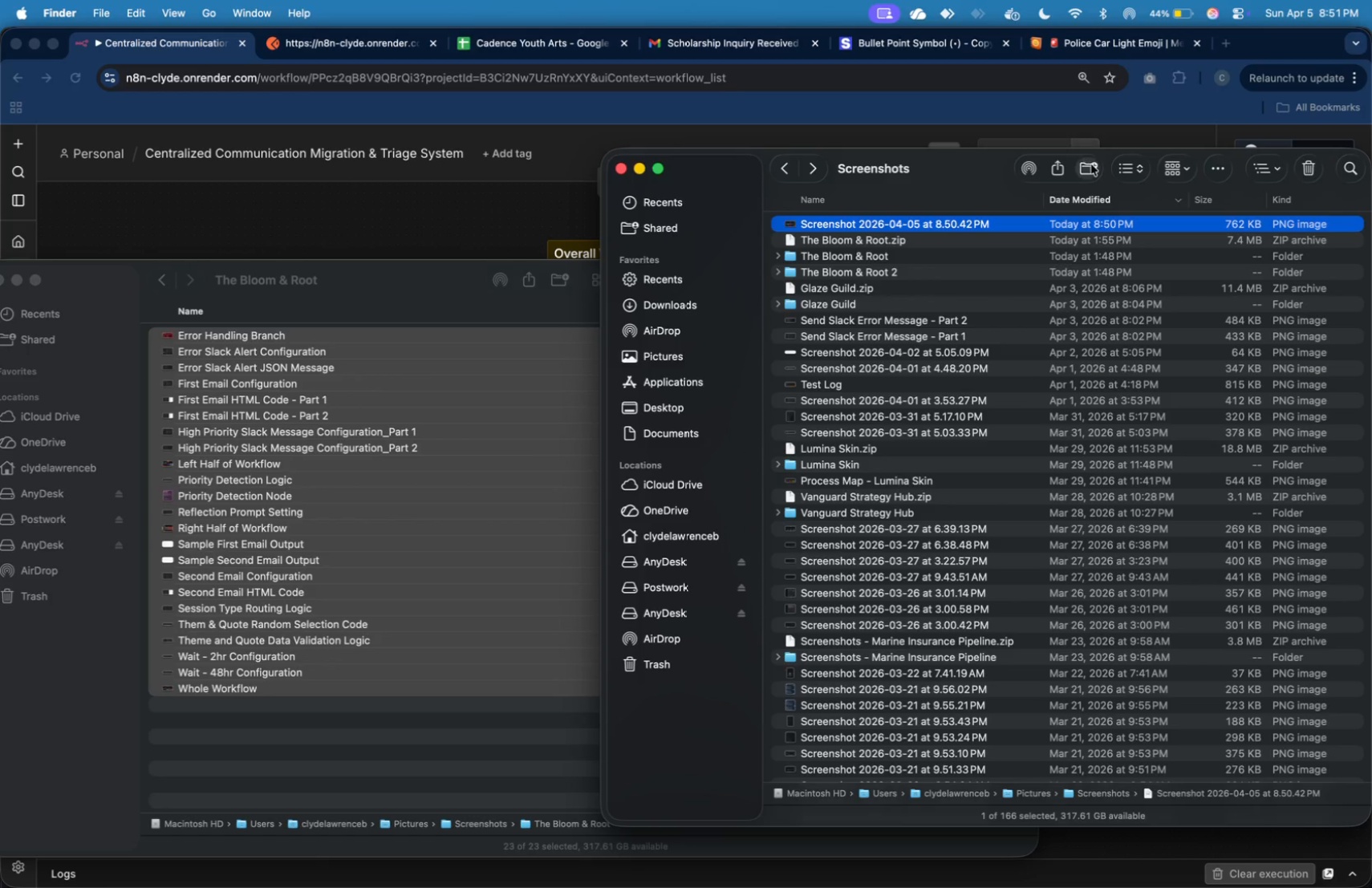 
left_click([1090, 169])
 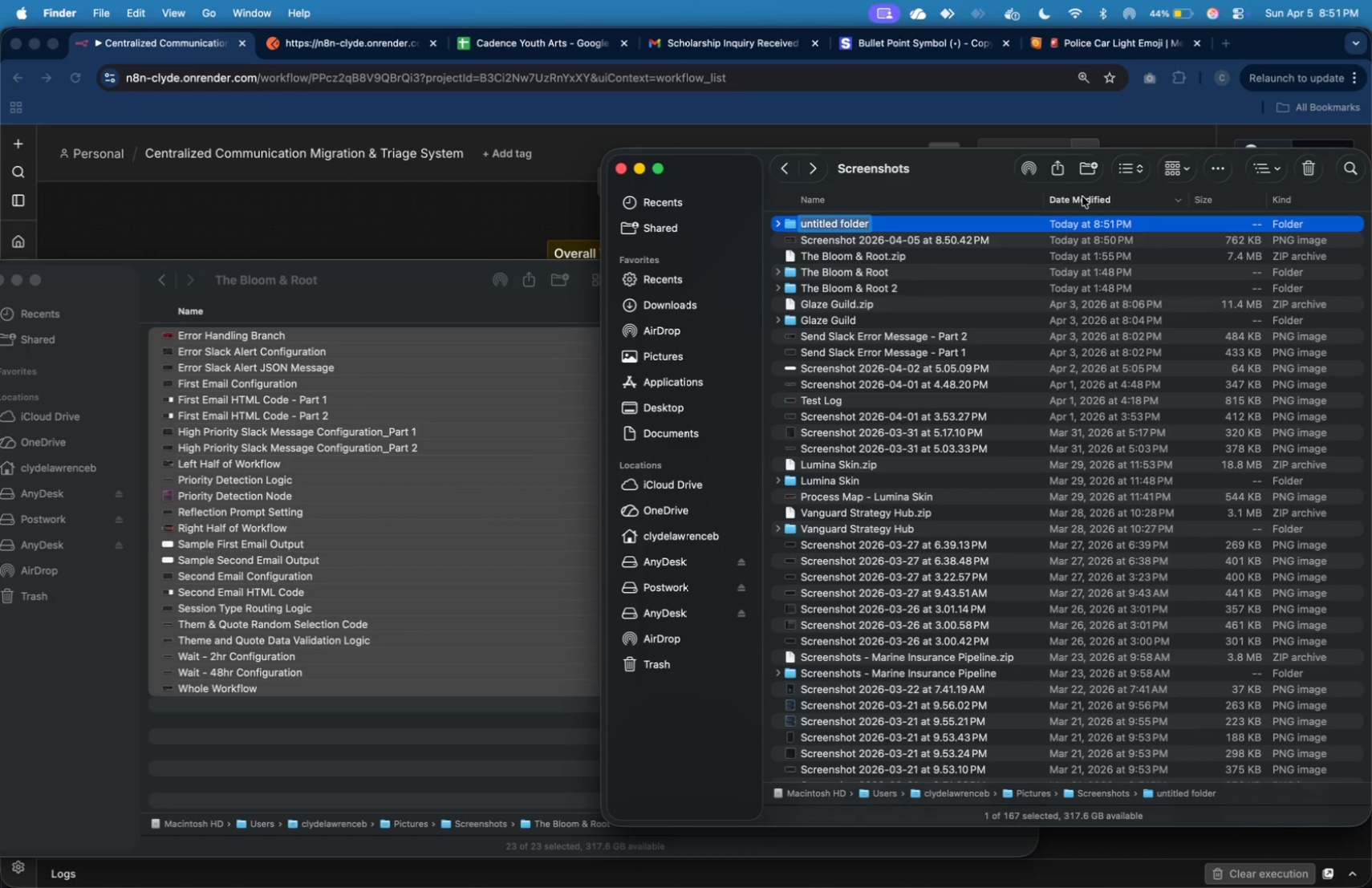 
type(Cadence Youth Arts)
 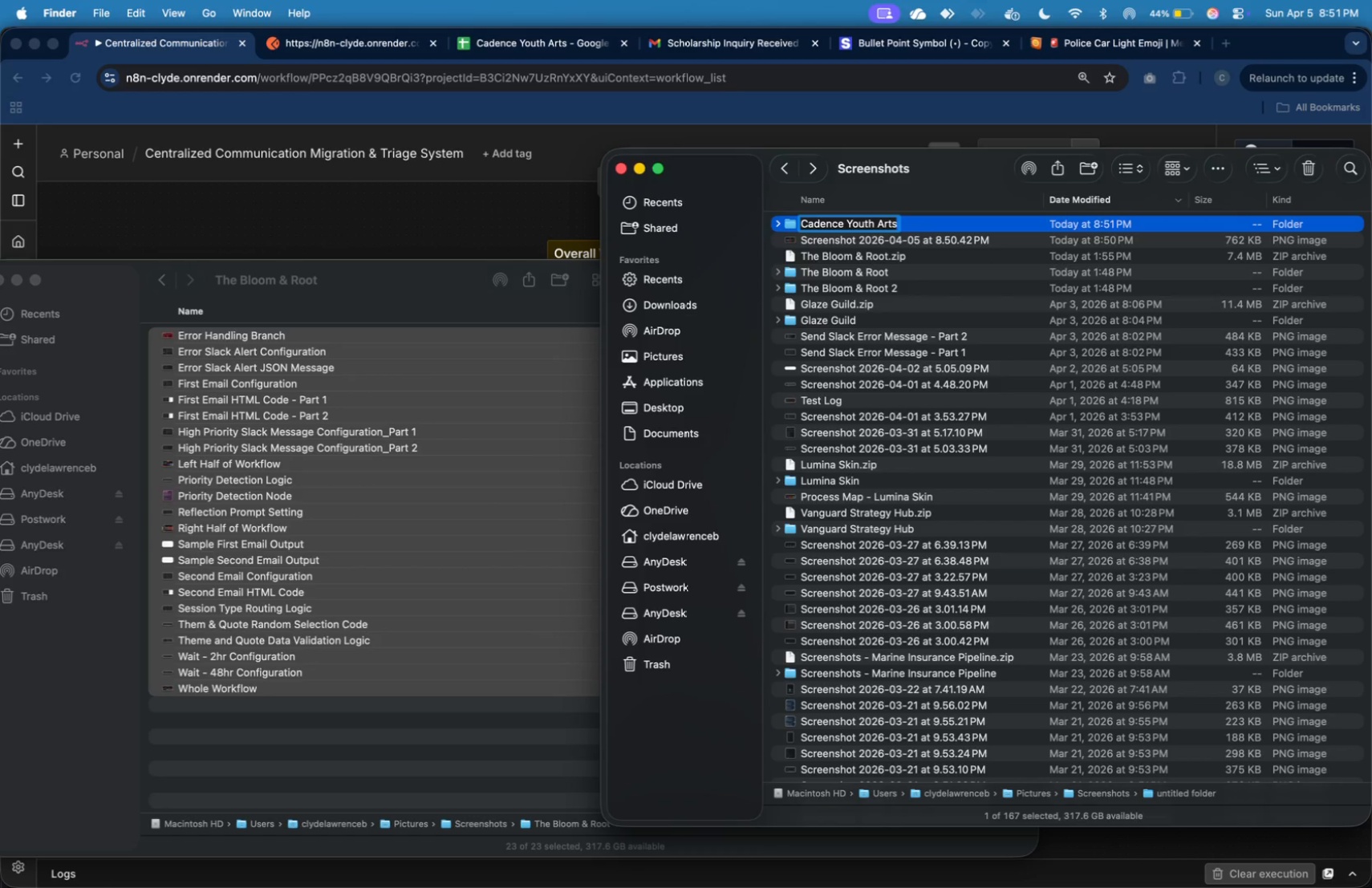 
wait(5.8)
 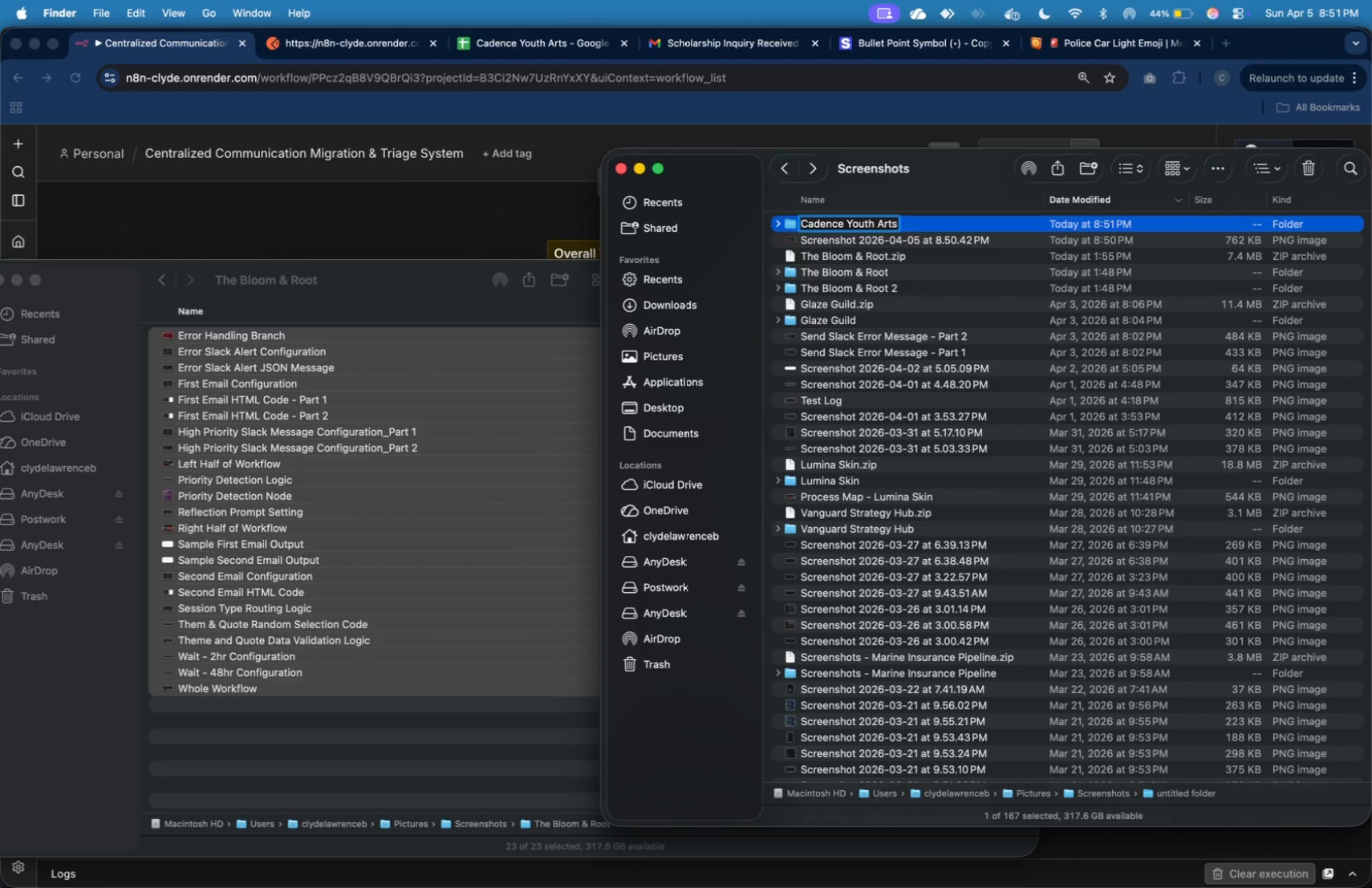 
key(Meta+Tab)
 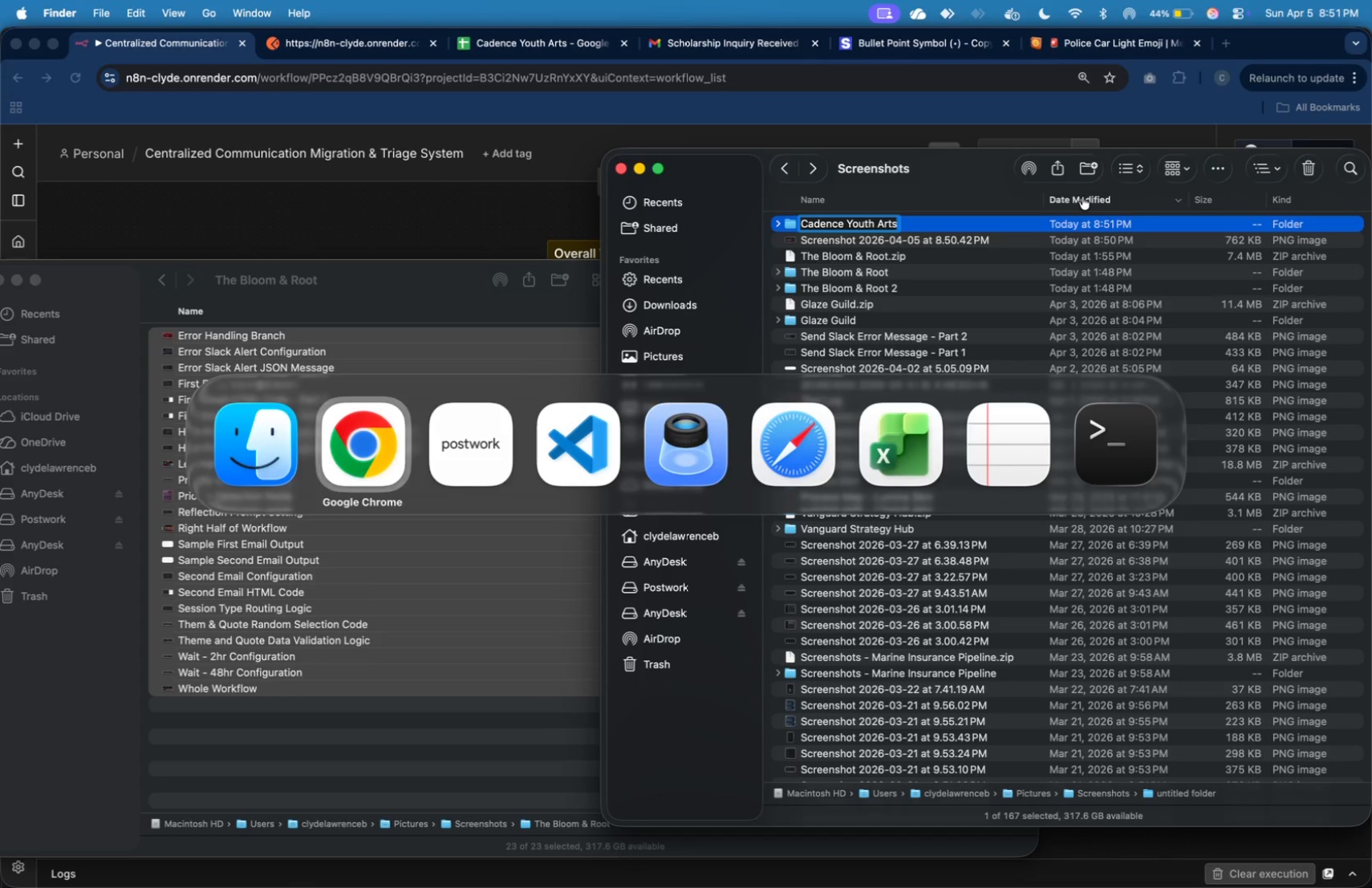 
key(Meta+Tab)